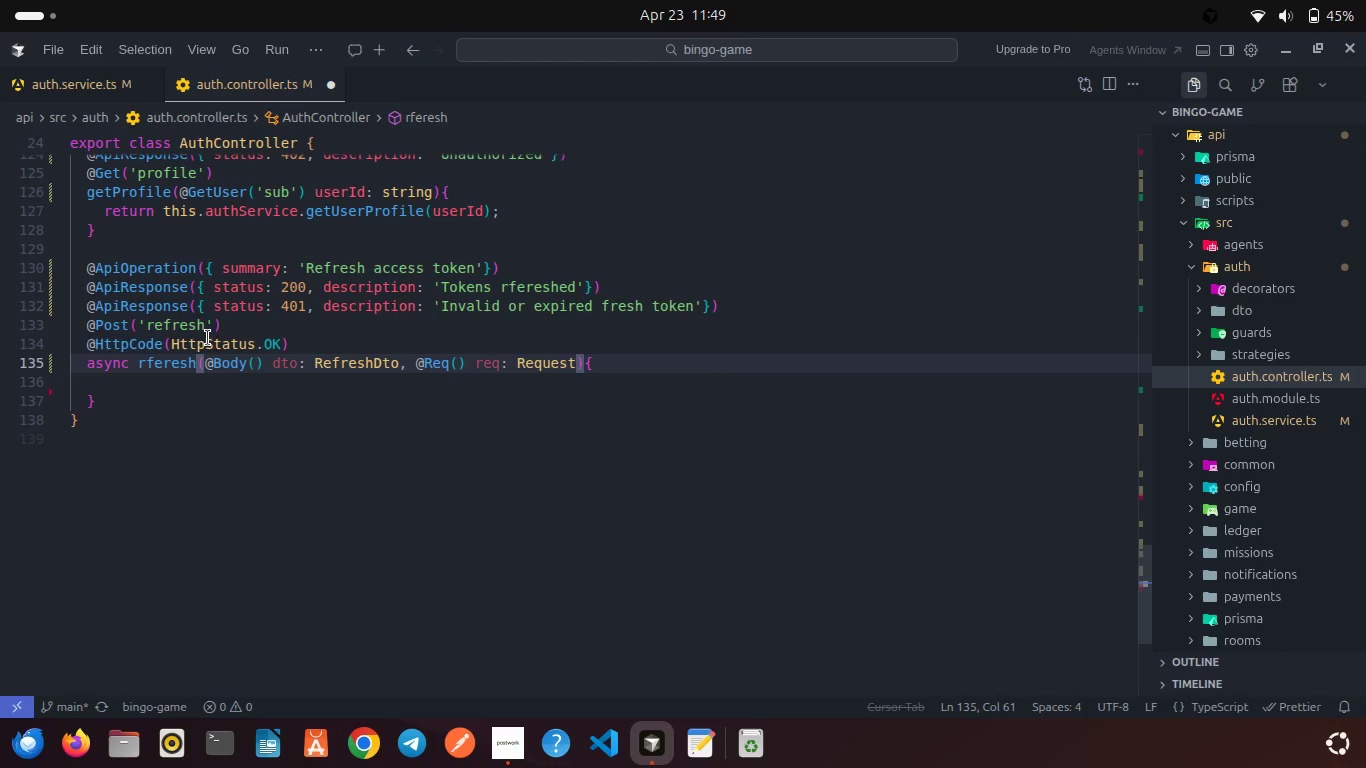 
left_click_drag(start_coordinate=[159, 362], to_coordinate=[130, 380])
 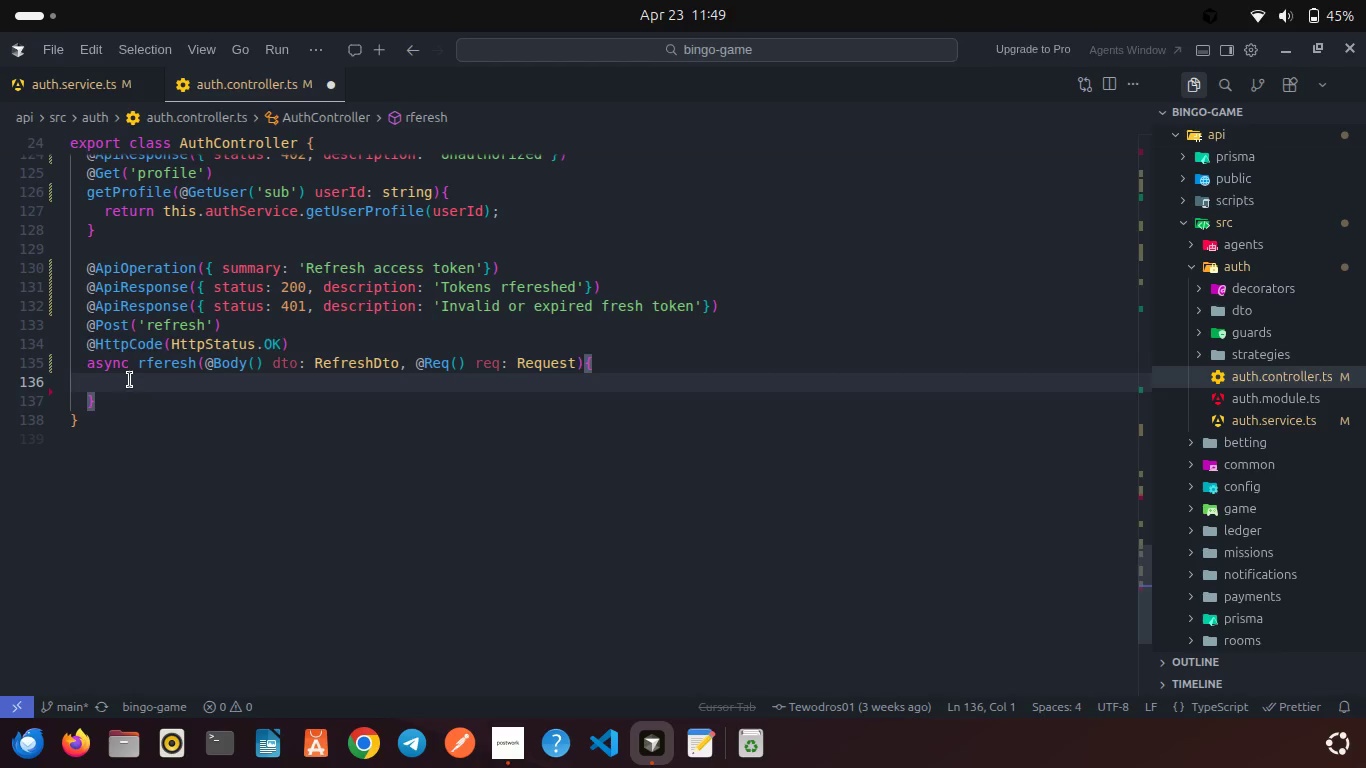 
key(Backspace)
 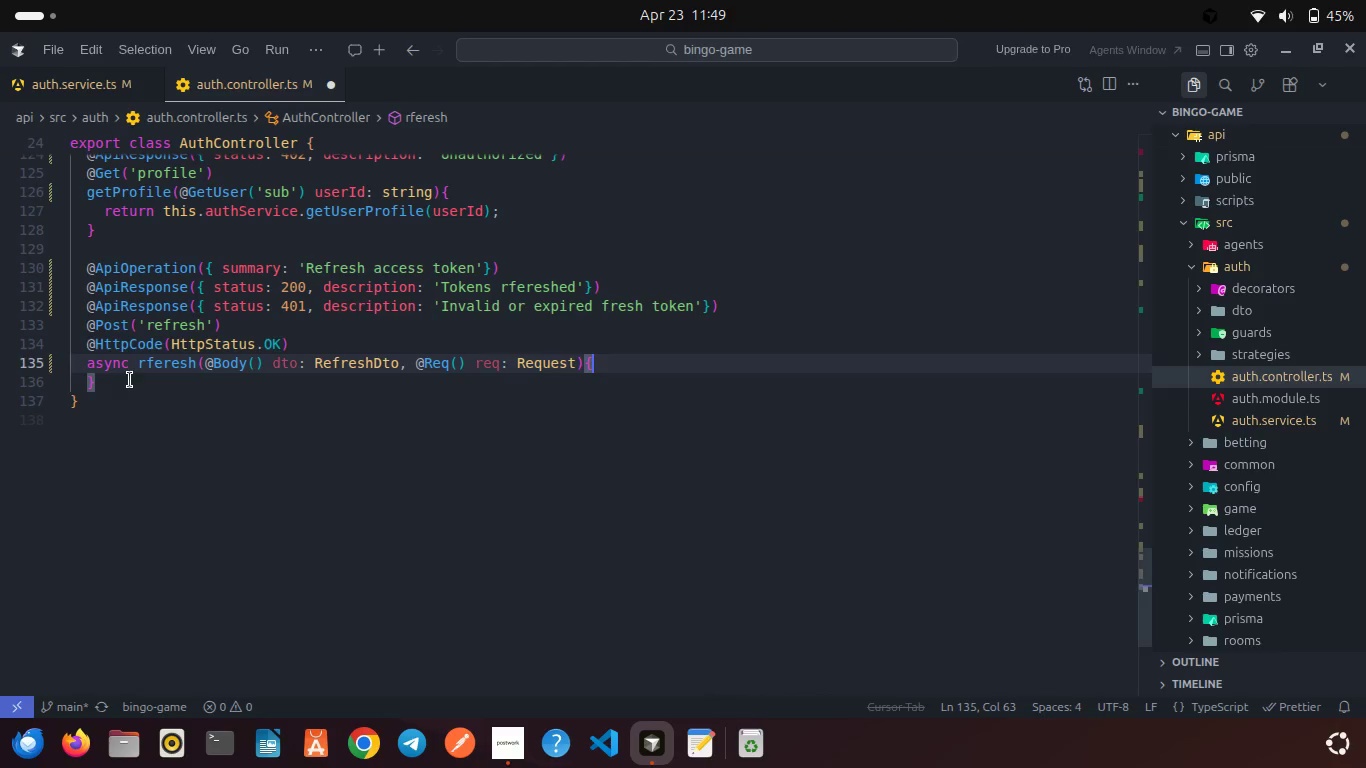 
key(Enter)
 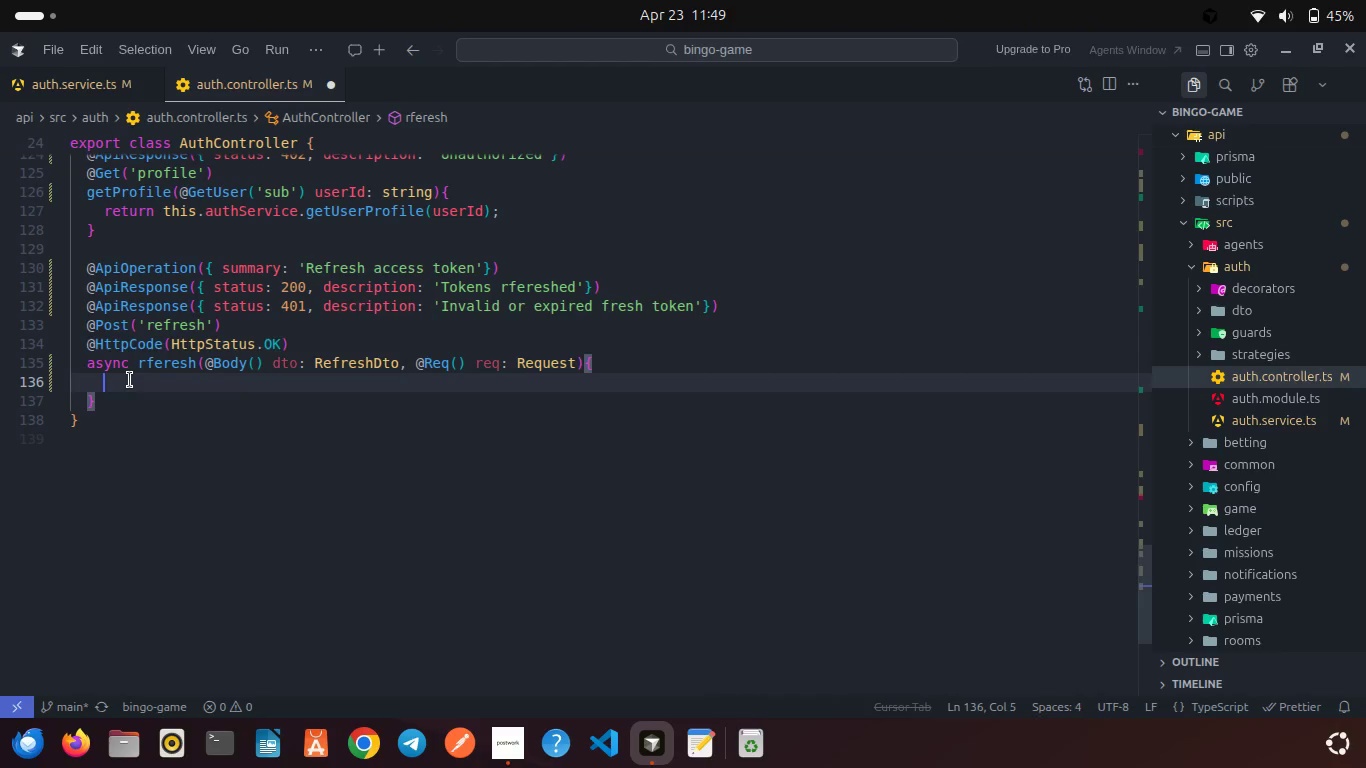 
type(const data = await this.au)
 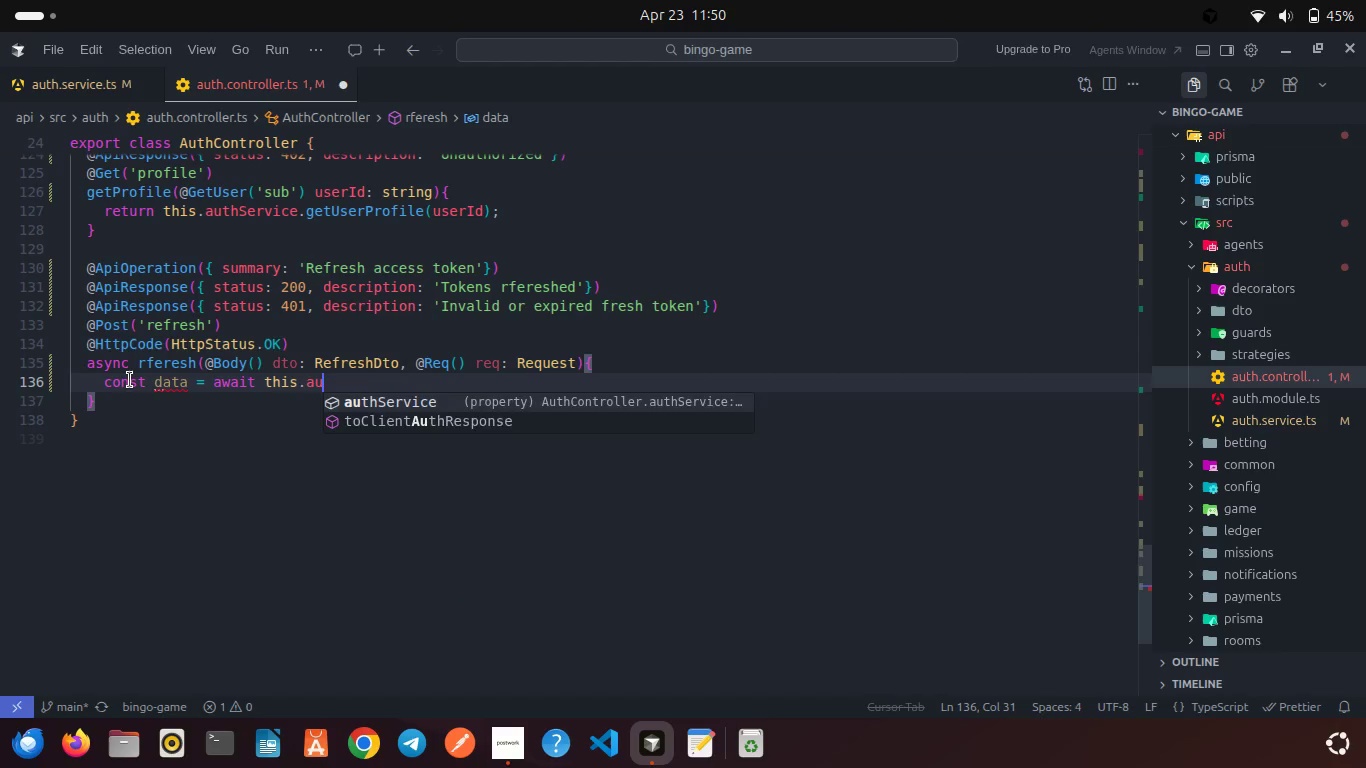 
key(Enter)
 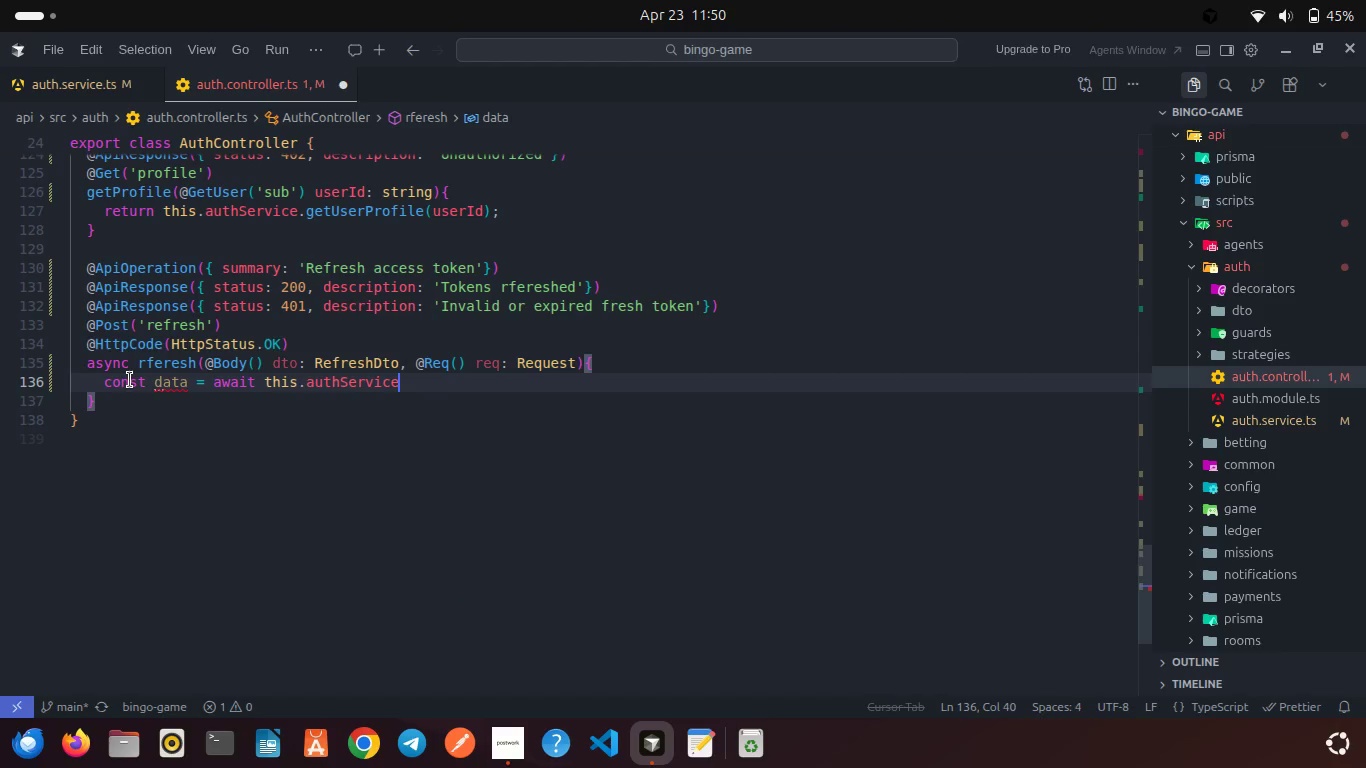 
type(.rfe)
 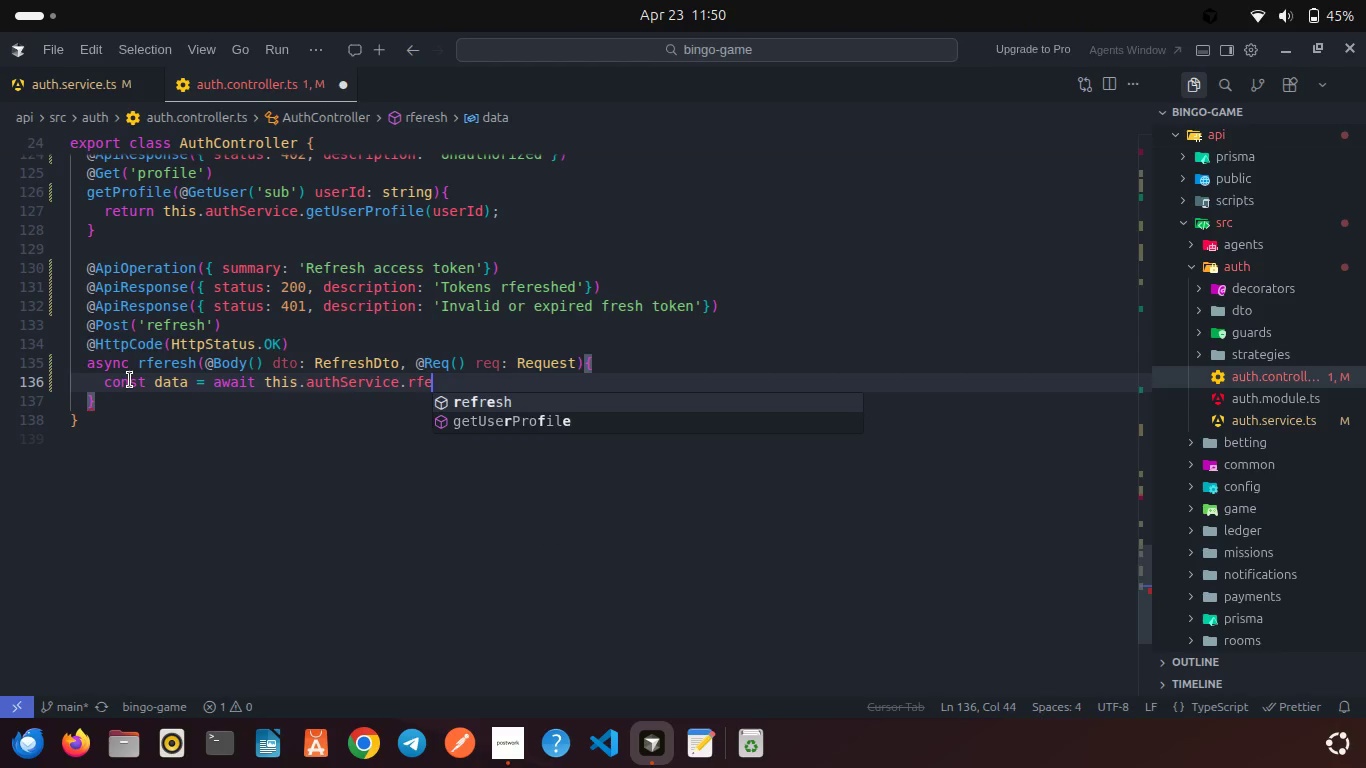 
key(Enter)
 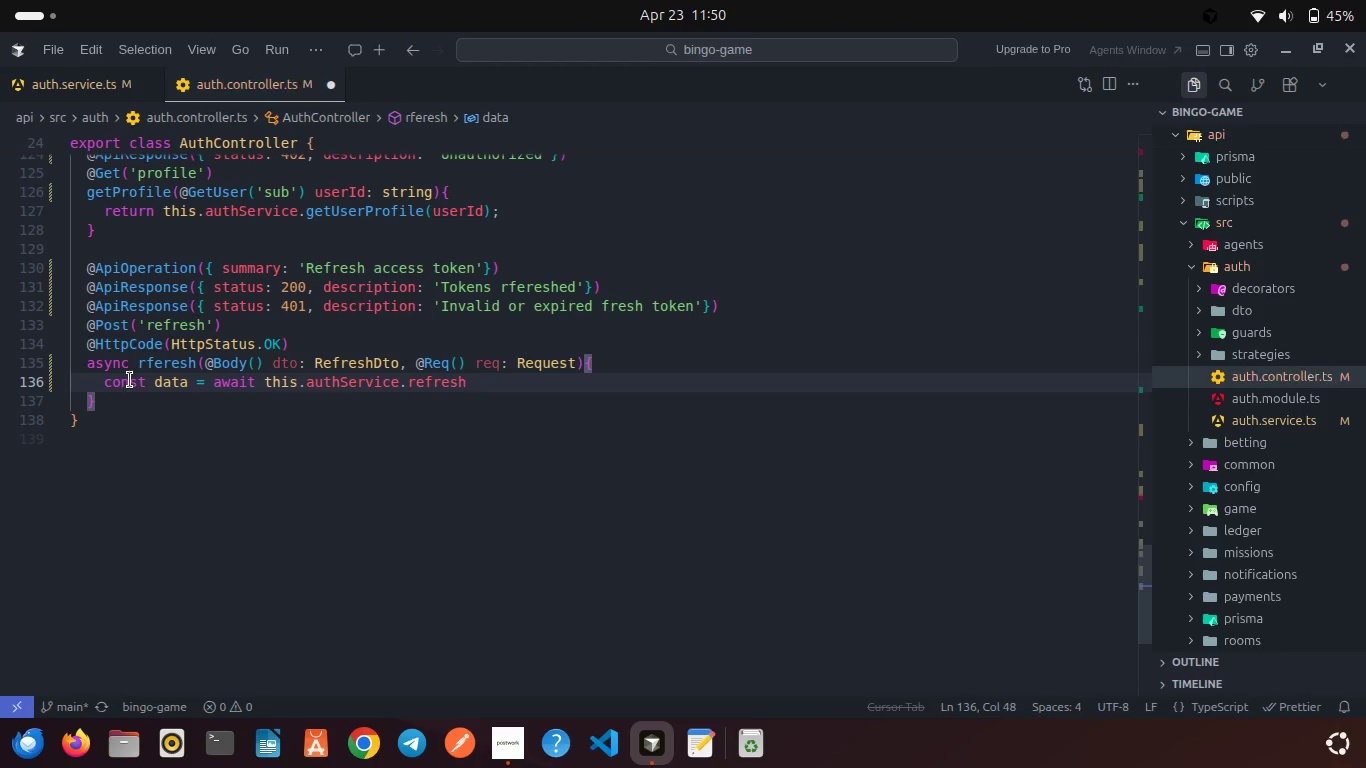 
key(Shift+9)
 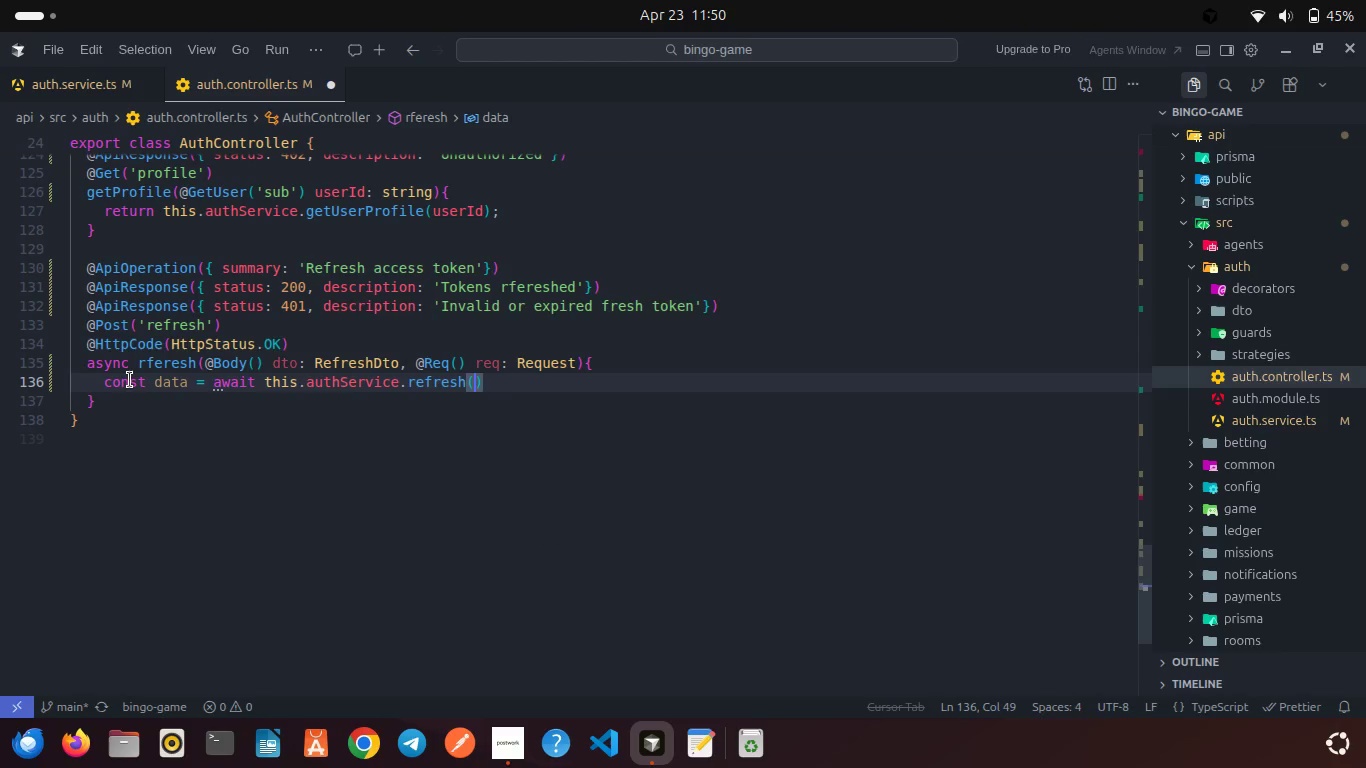 
key(Enter)
 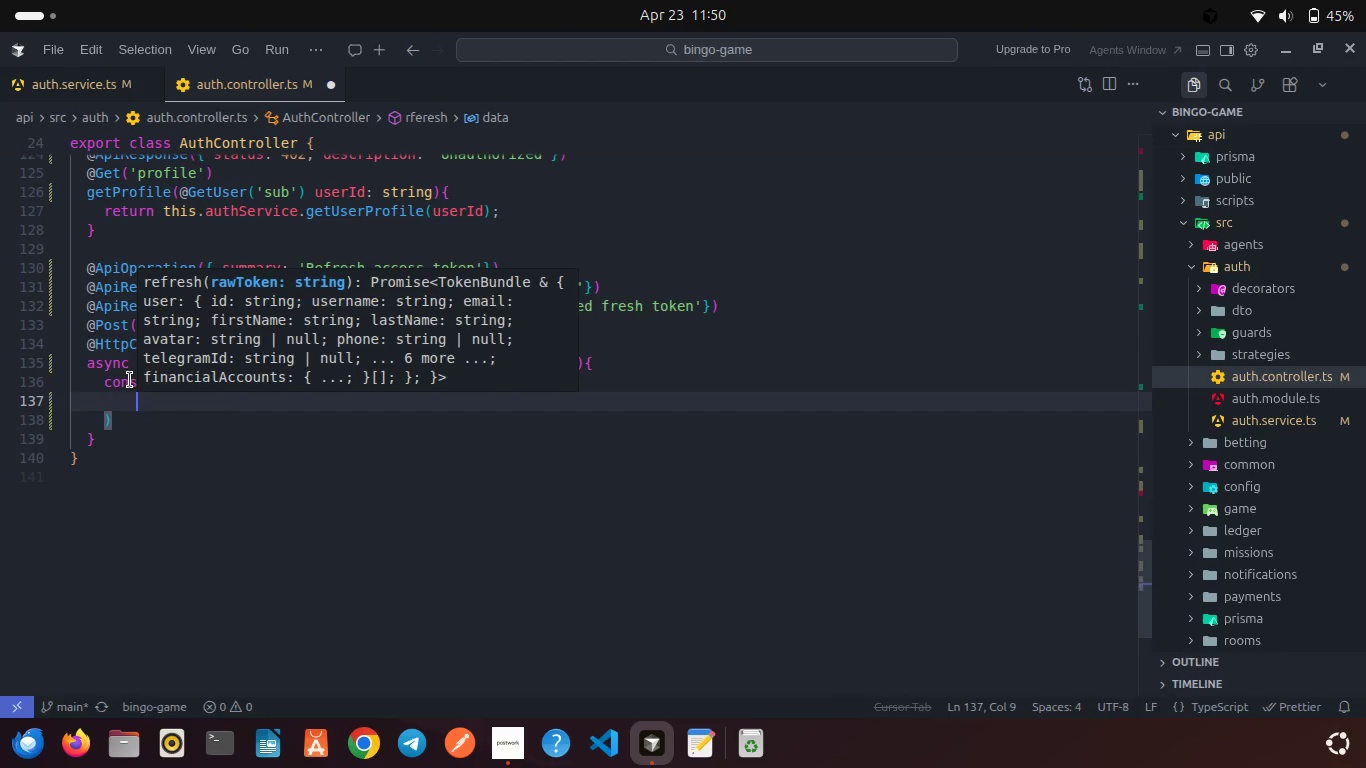 
type(this.au)
 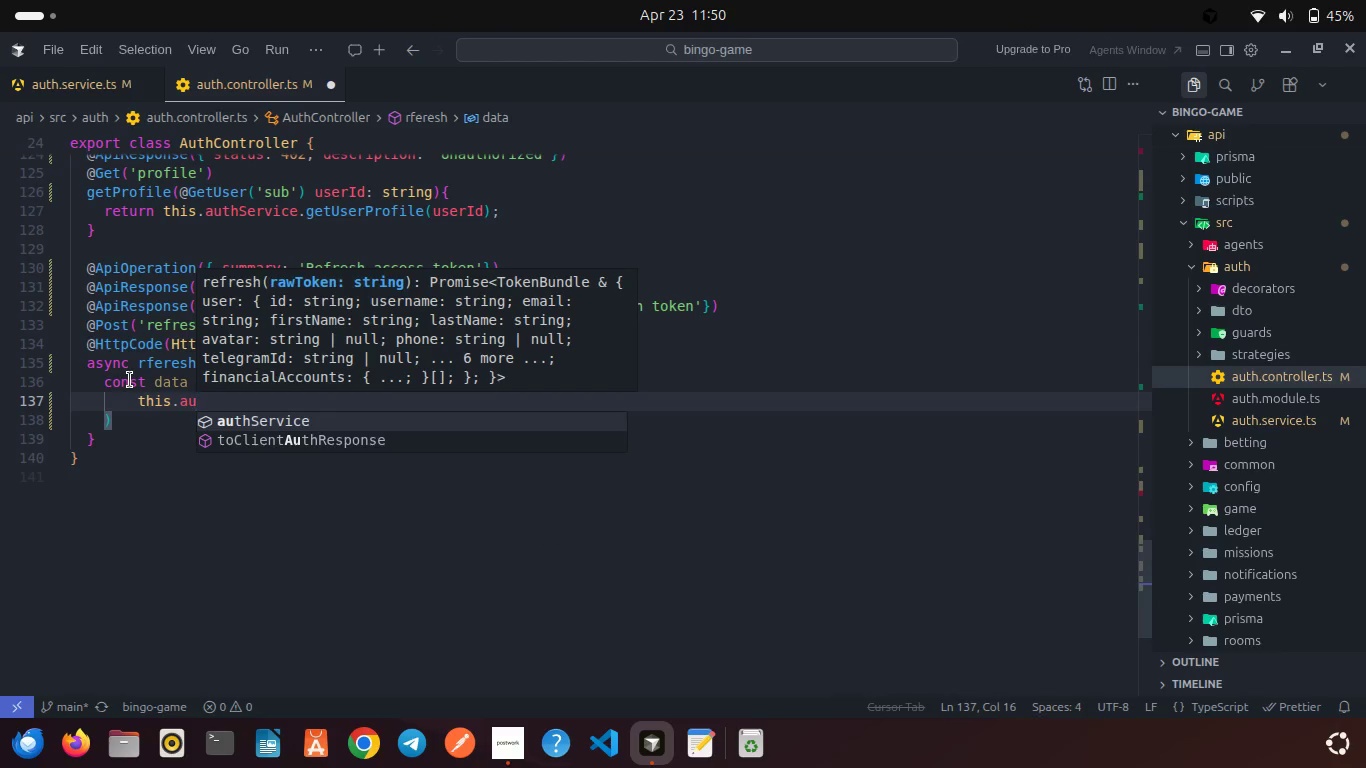 
key(Enter)
 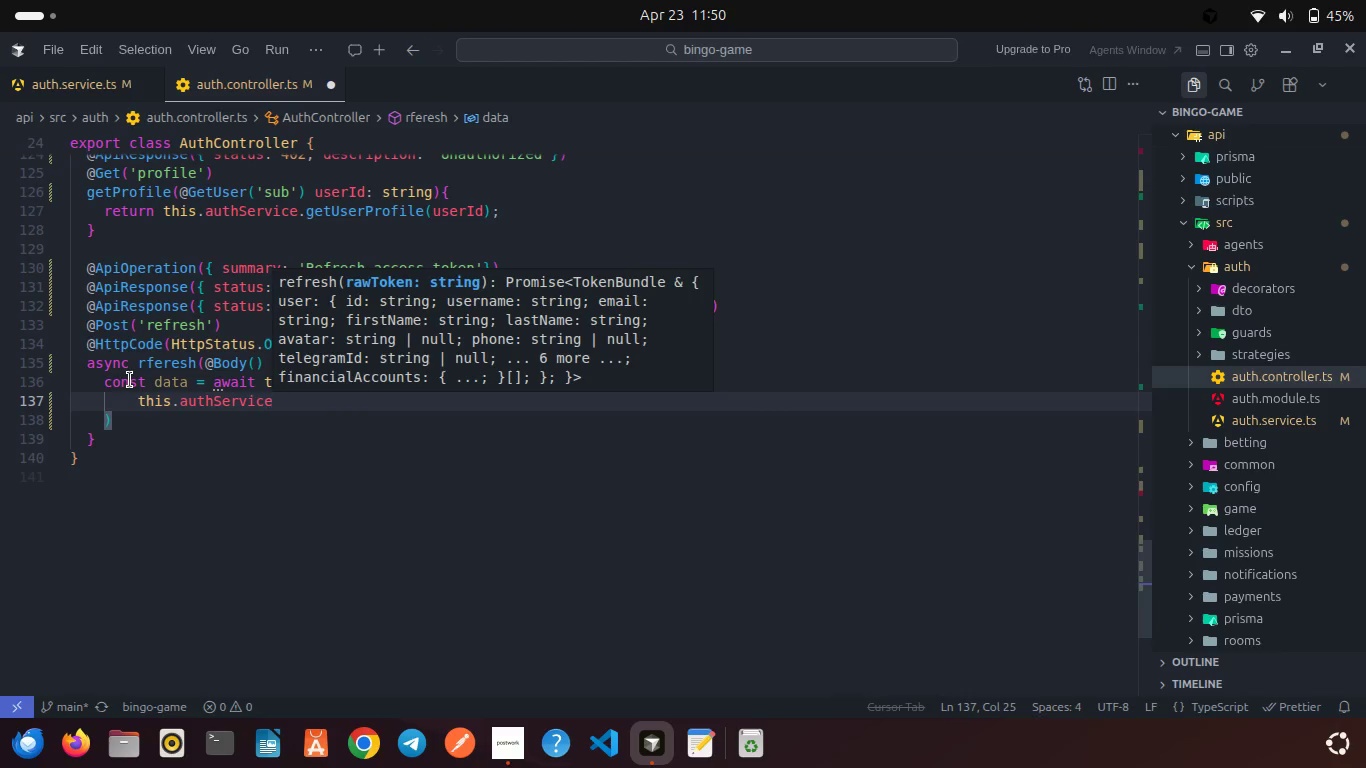 
type(.get)
 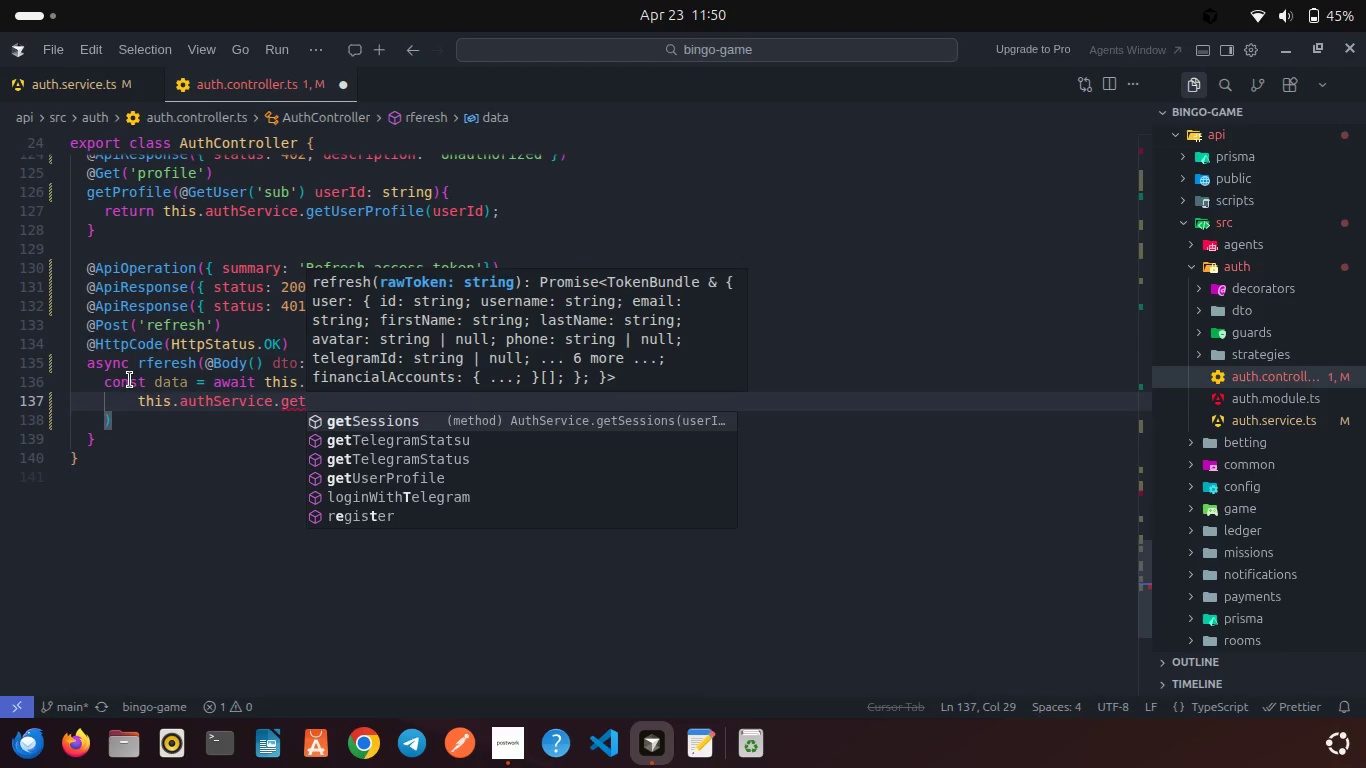 
wait(7.69)
 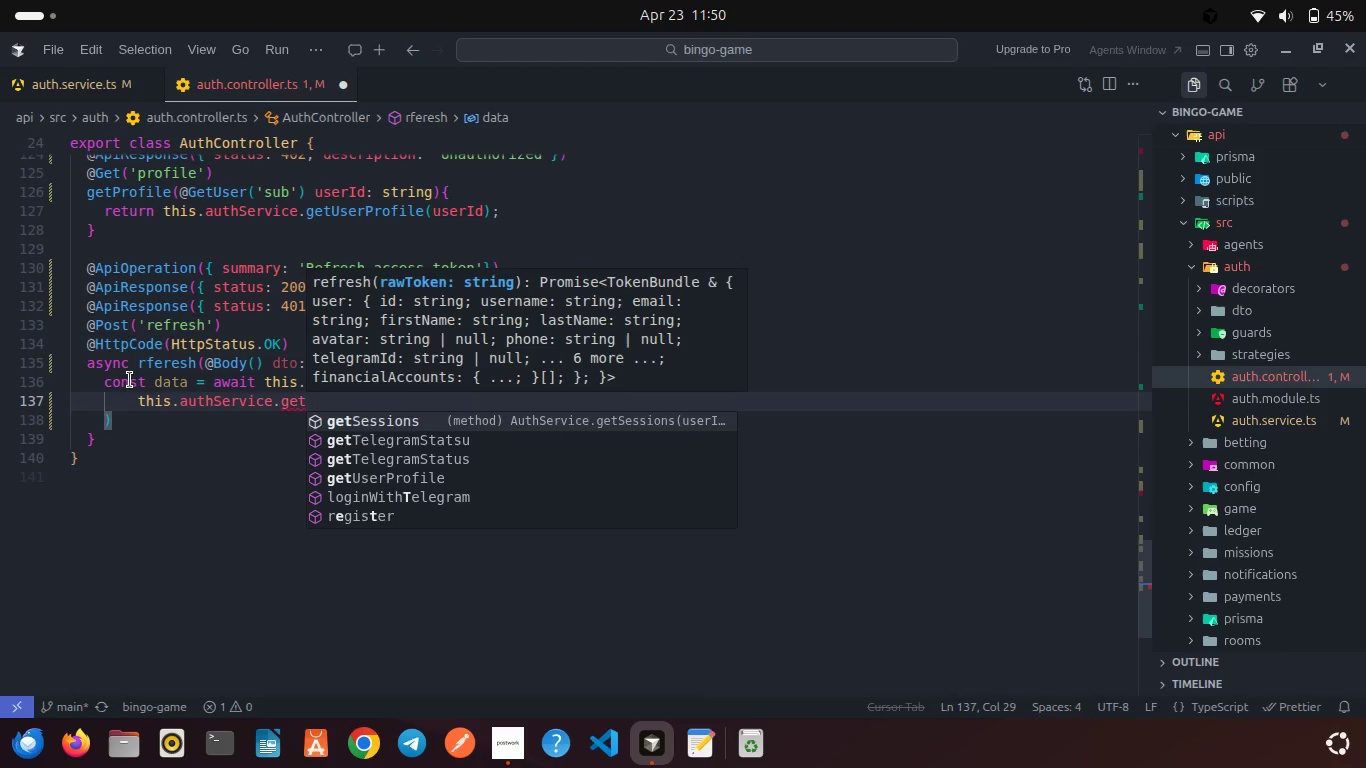 
double_click([185, 396])
 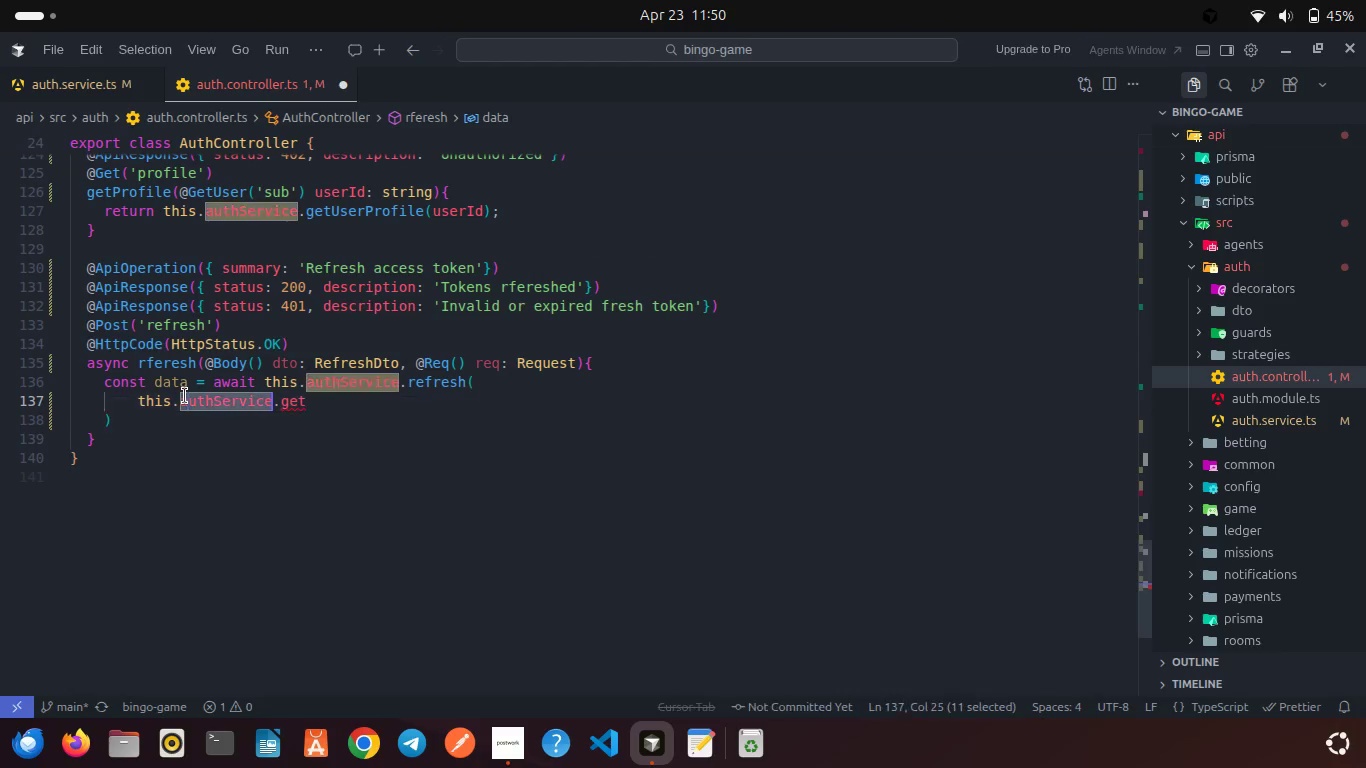 
triple_click([185, 396])
 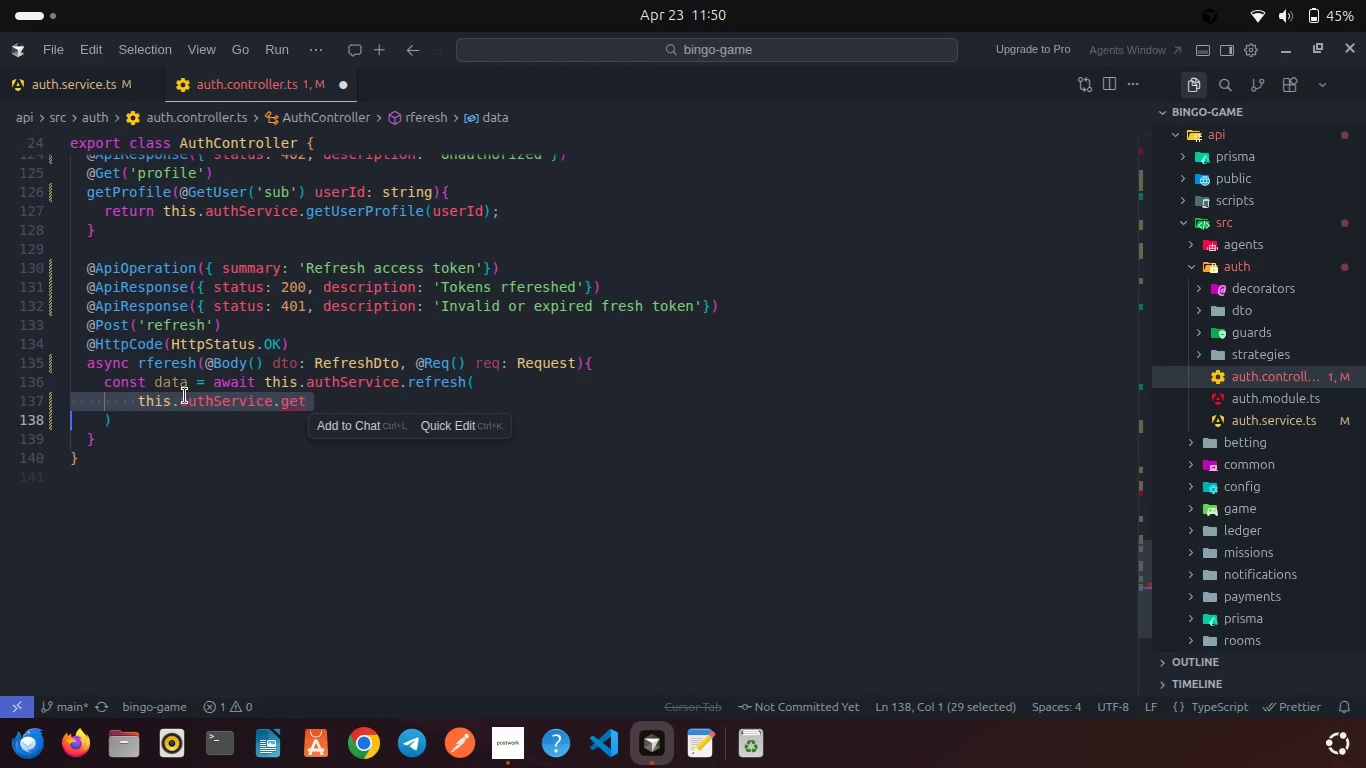 
key(Backspace)
 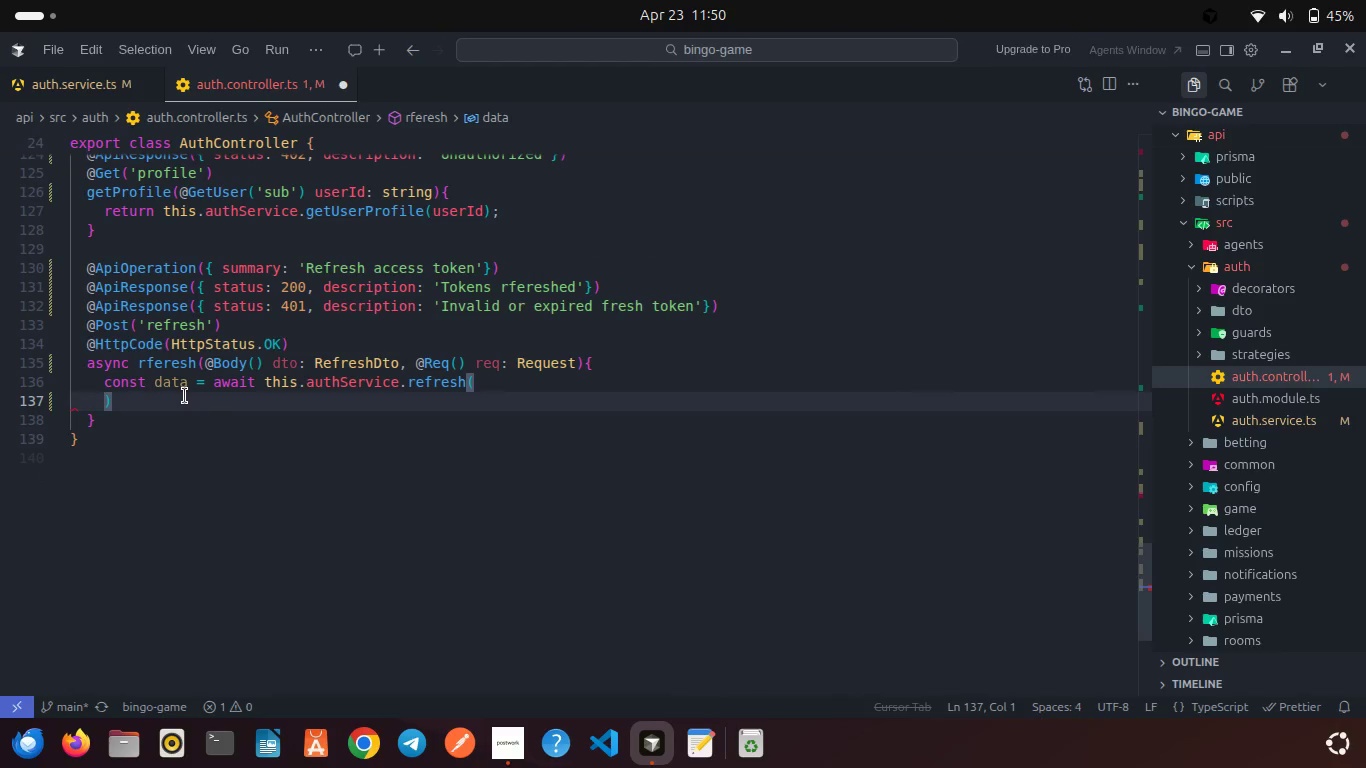 
key(Control+S)
 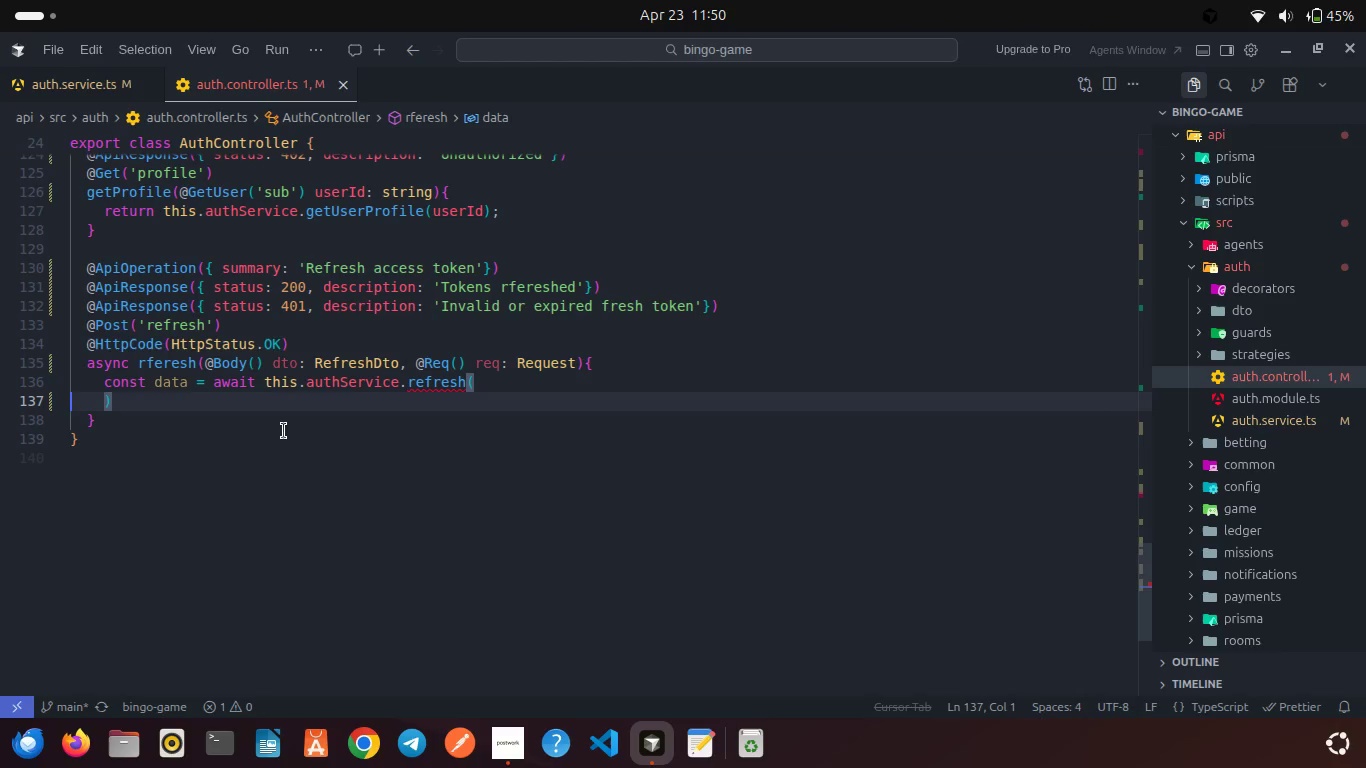 
wait(5.55)
 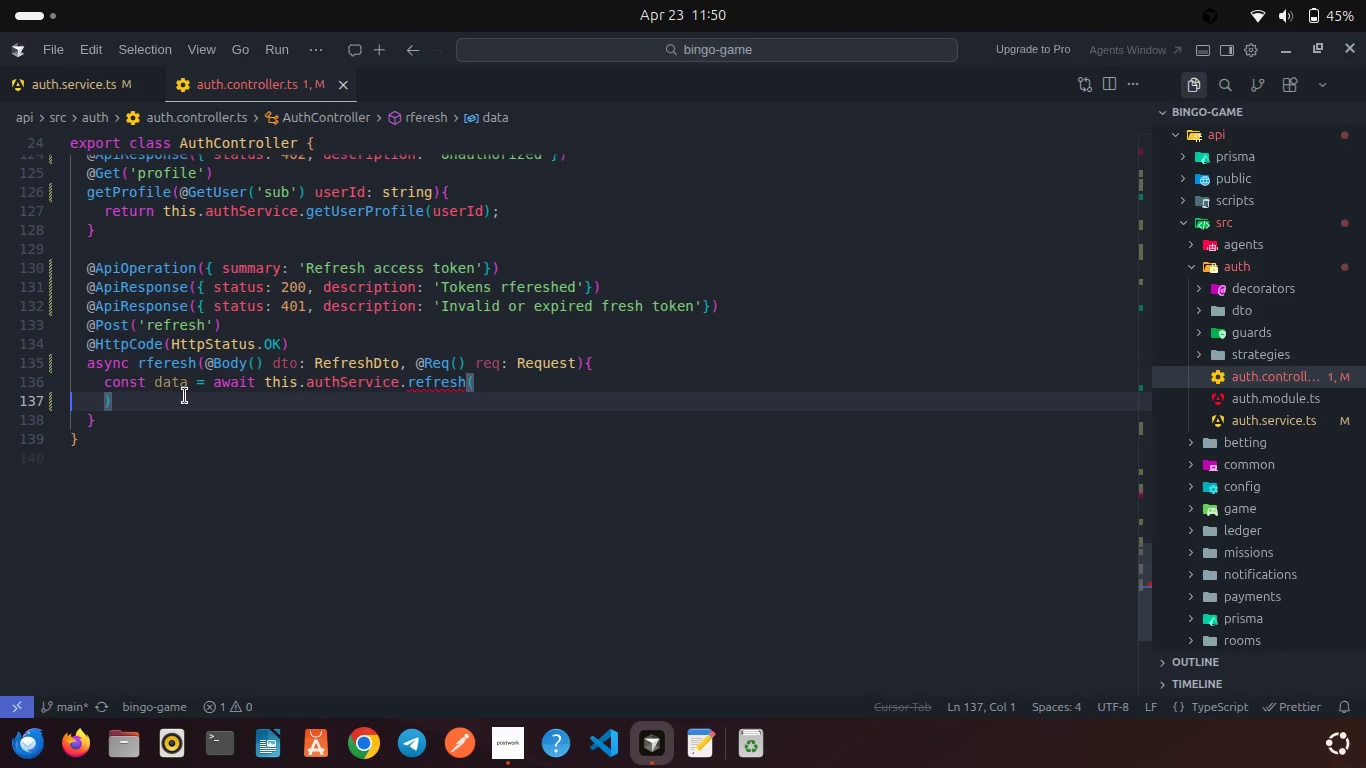 
left_click([501, 754])